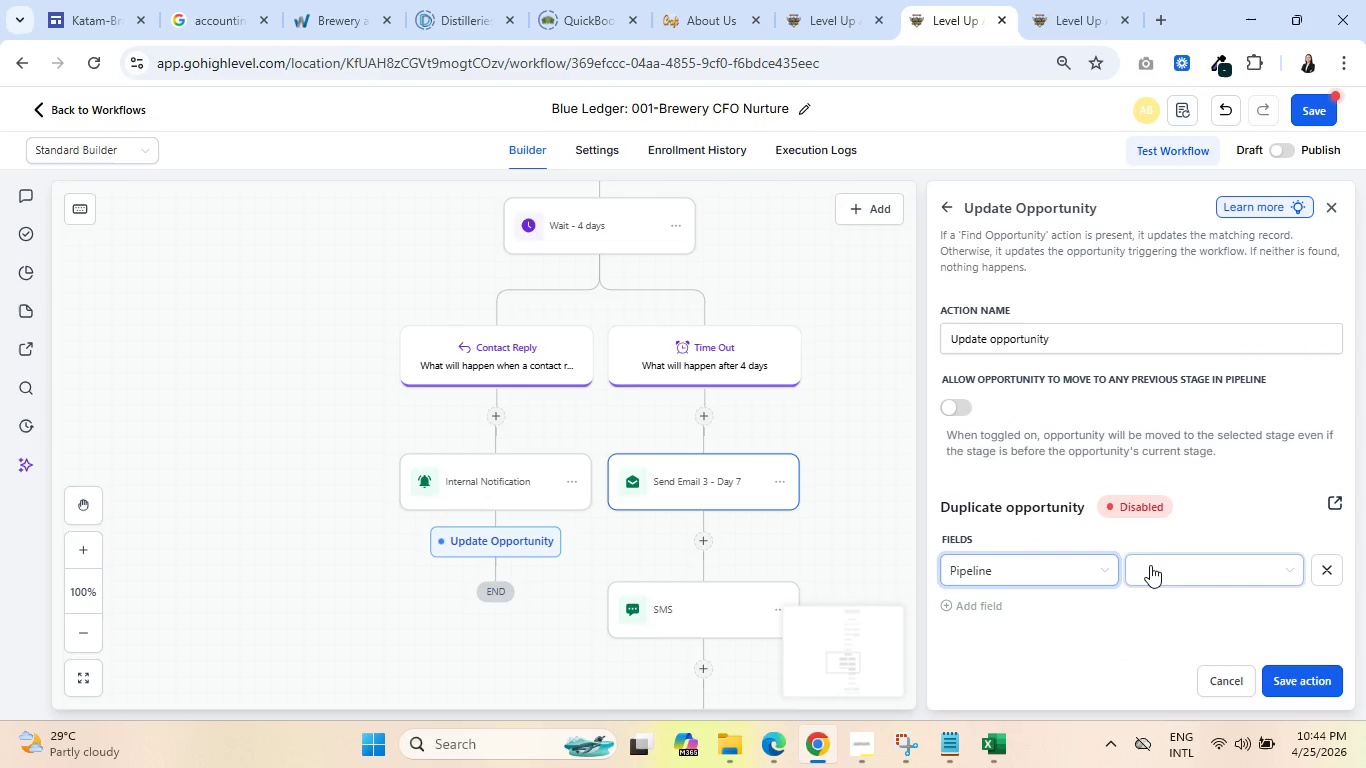 
left_click([1154, 567])
 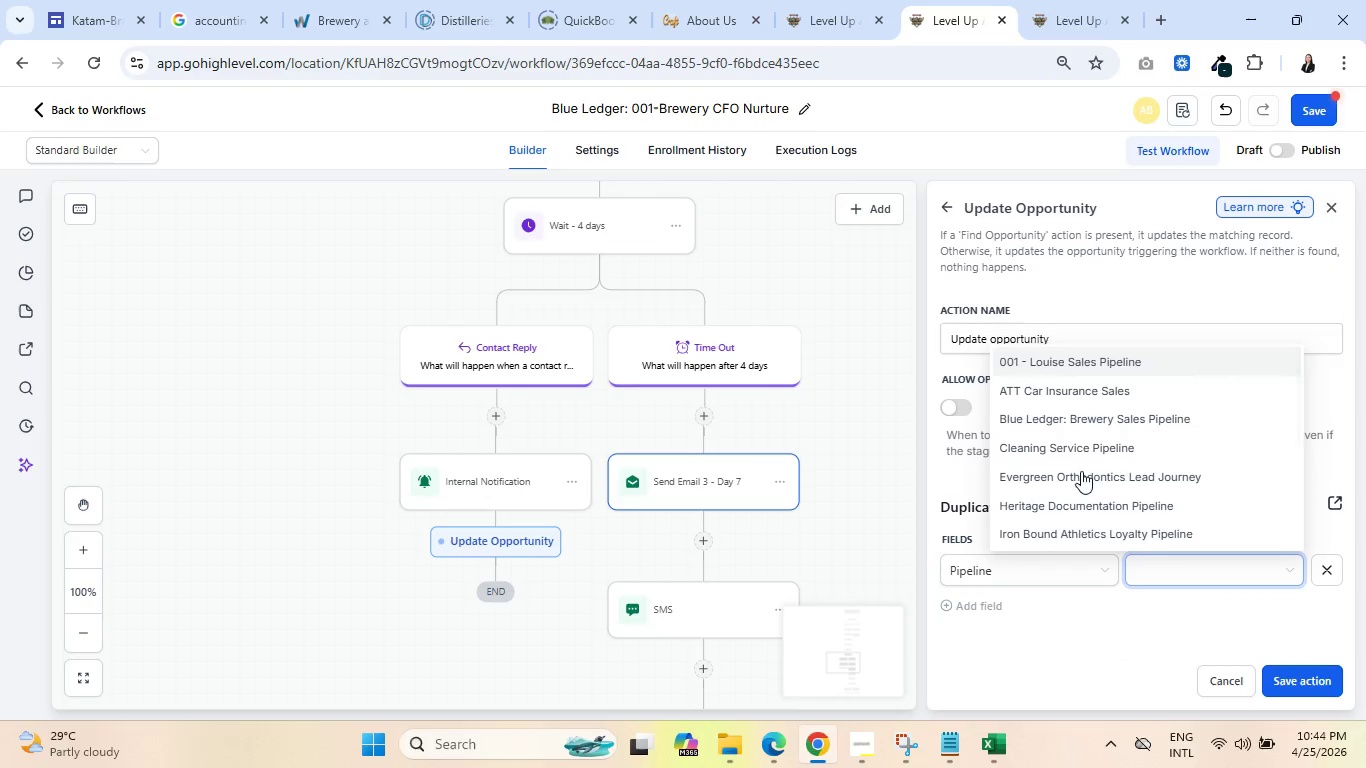 
left_click([1049, 407])
 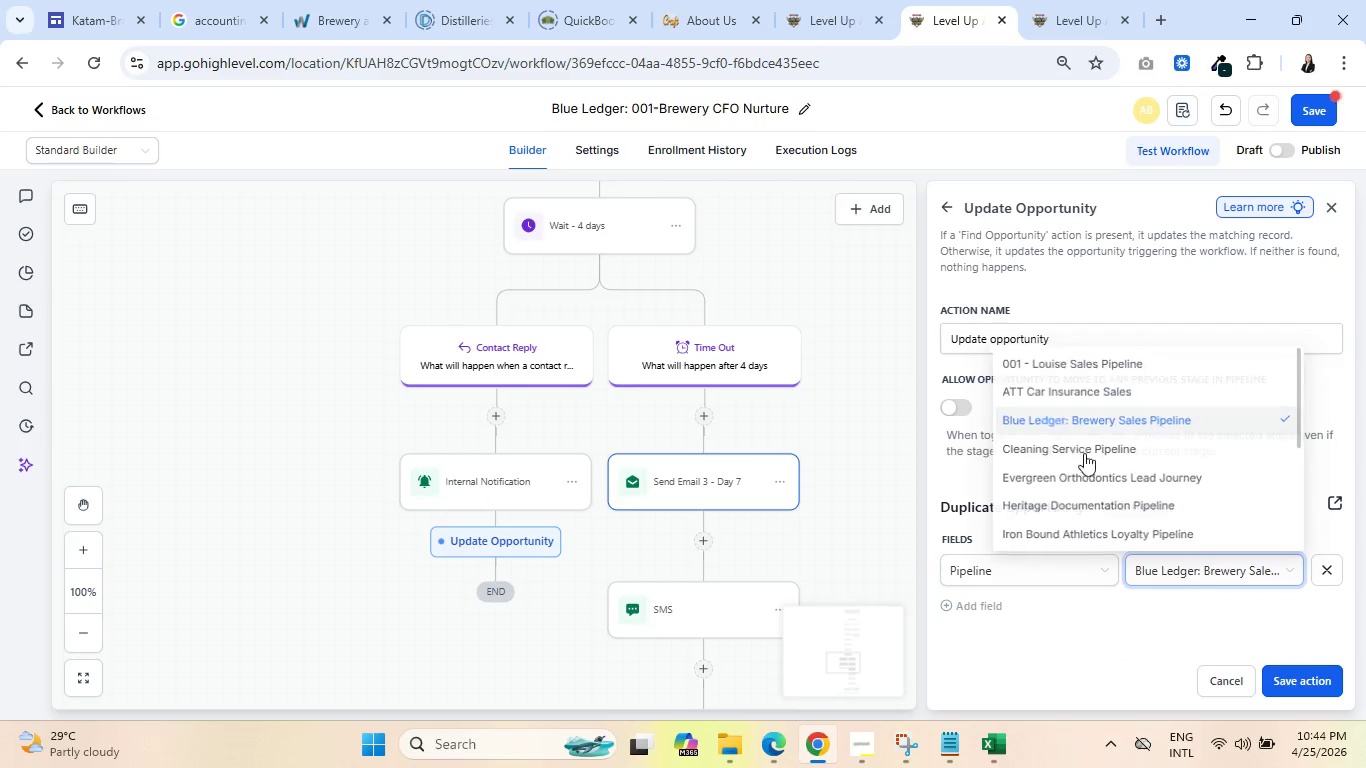 
scroll: coordinate [1102, 501], scroll_direction: down, amount: 2.0
 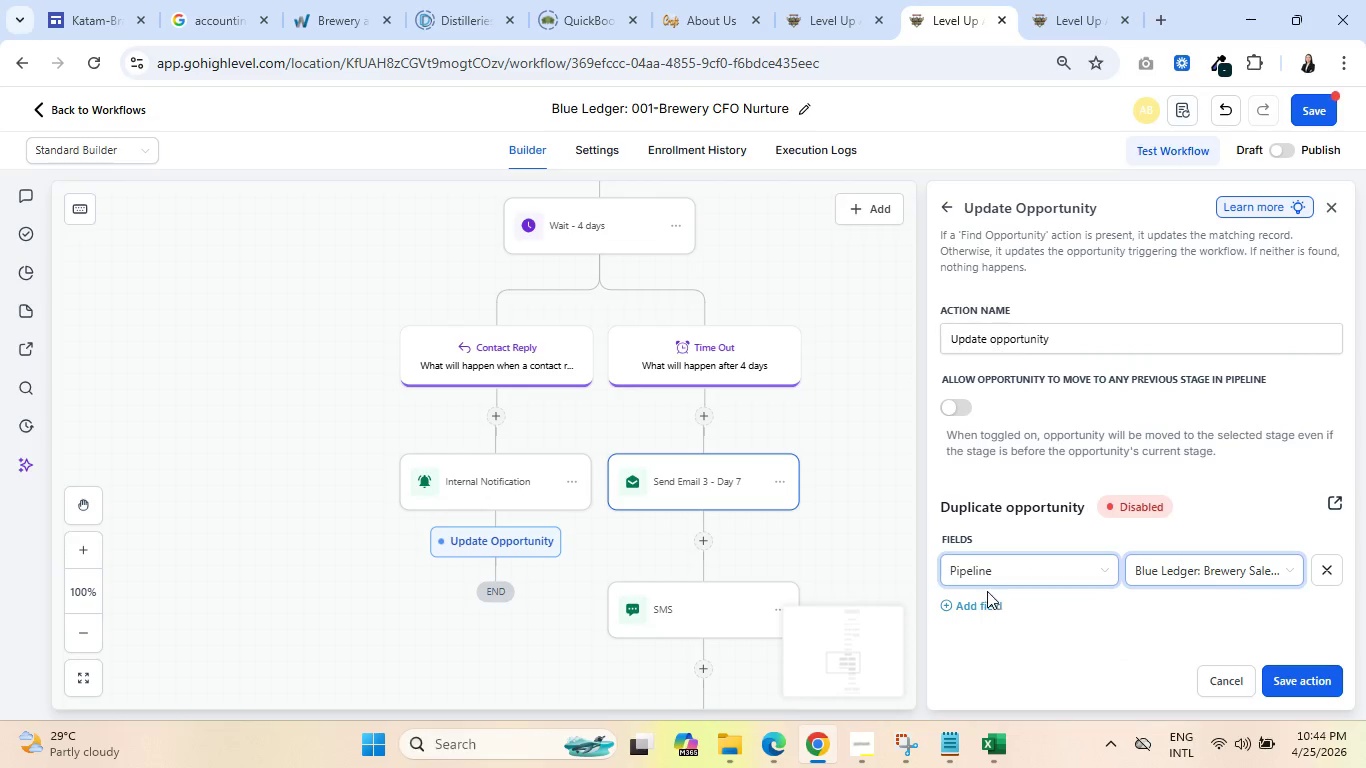 
left_click([986, 598])
 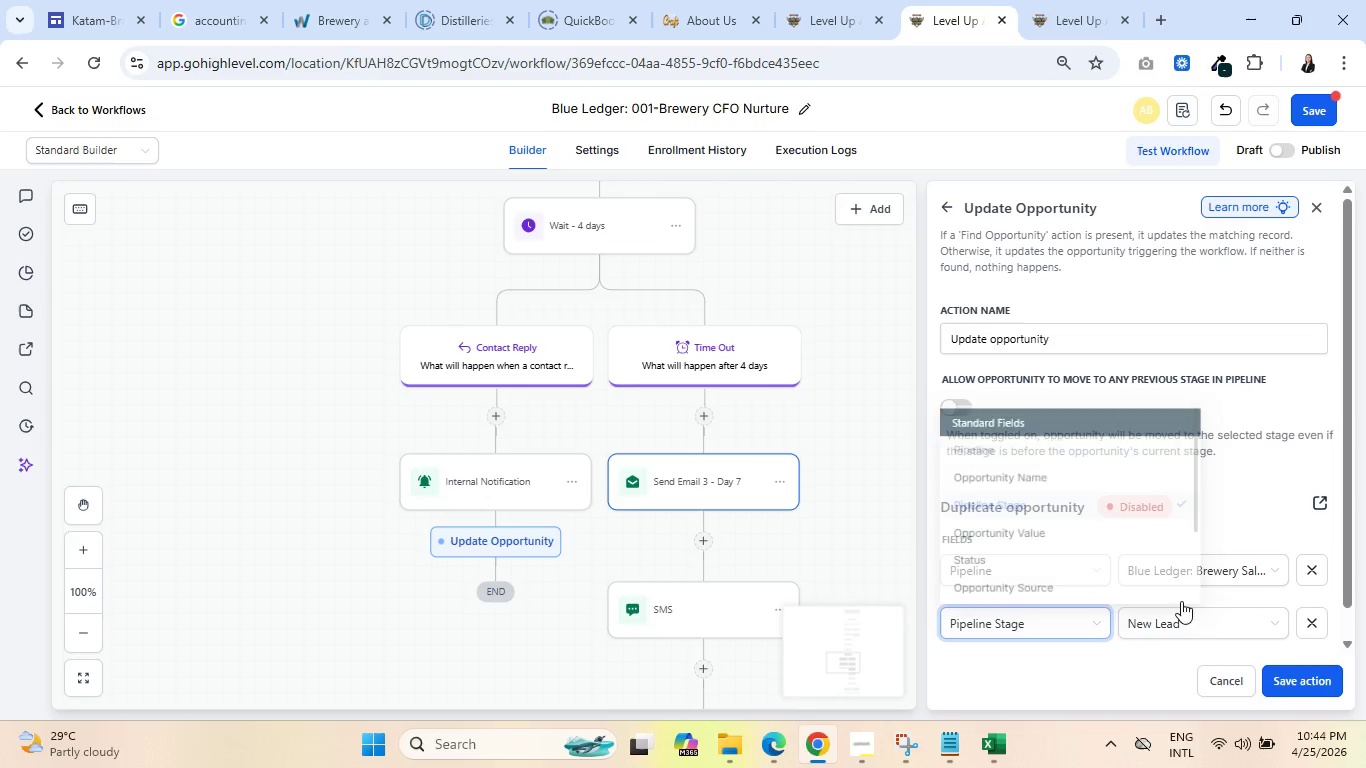 
mouse_move([1166, 506])
 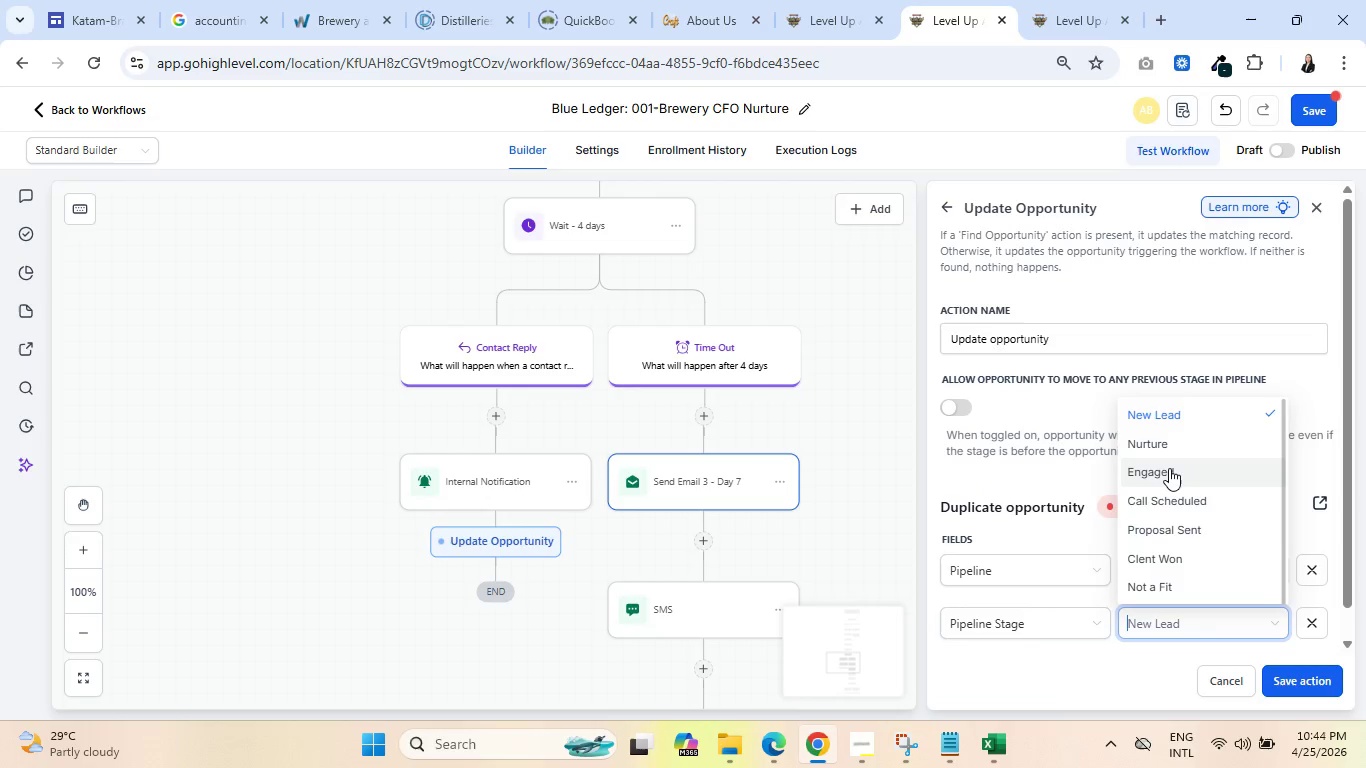 
left_click([1169, 468])
 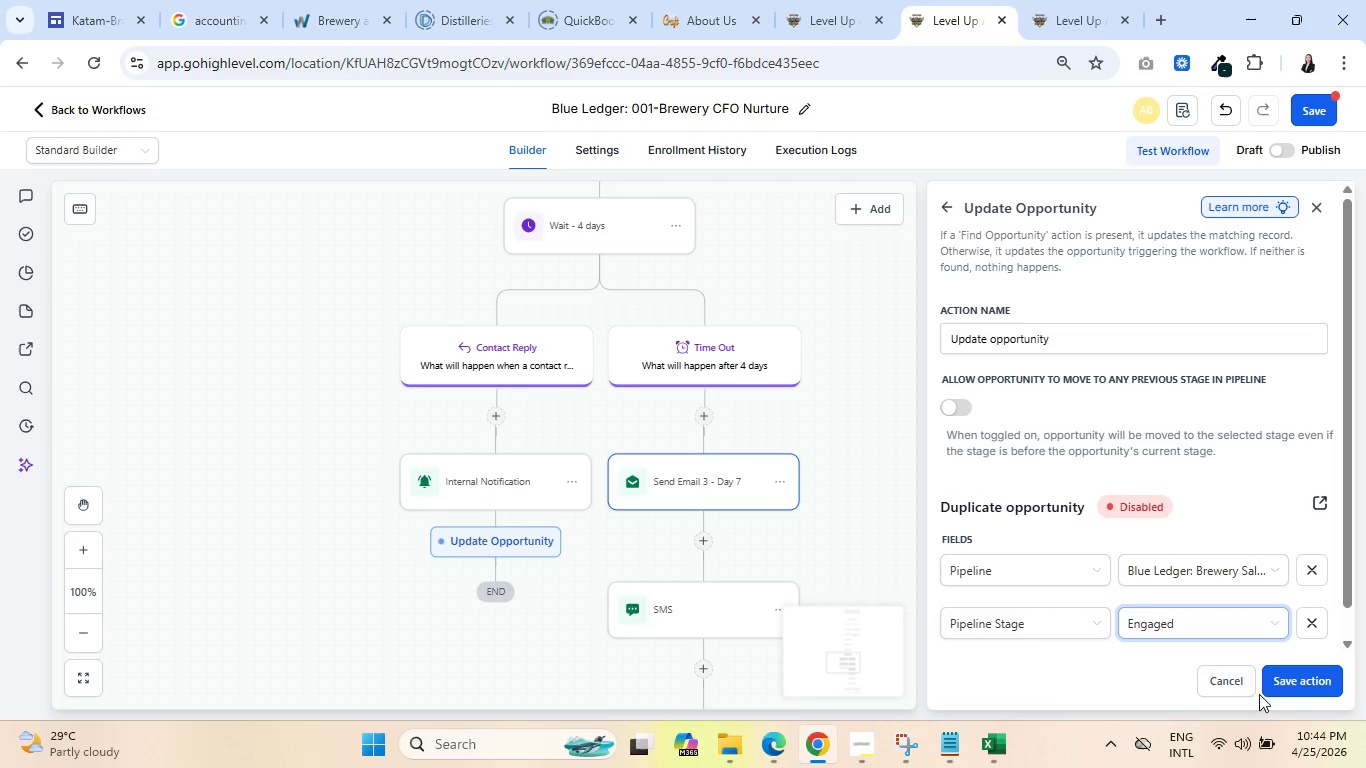 
left_click([1302, 672])
 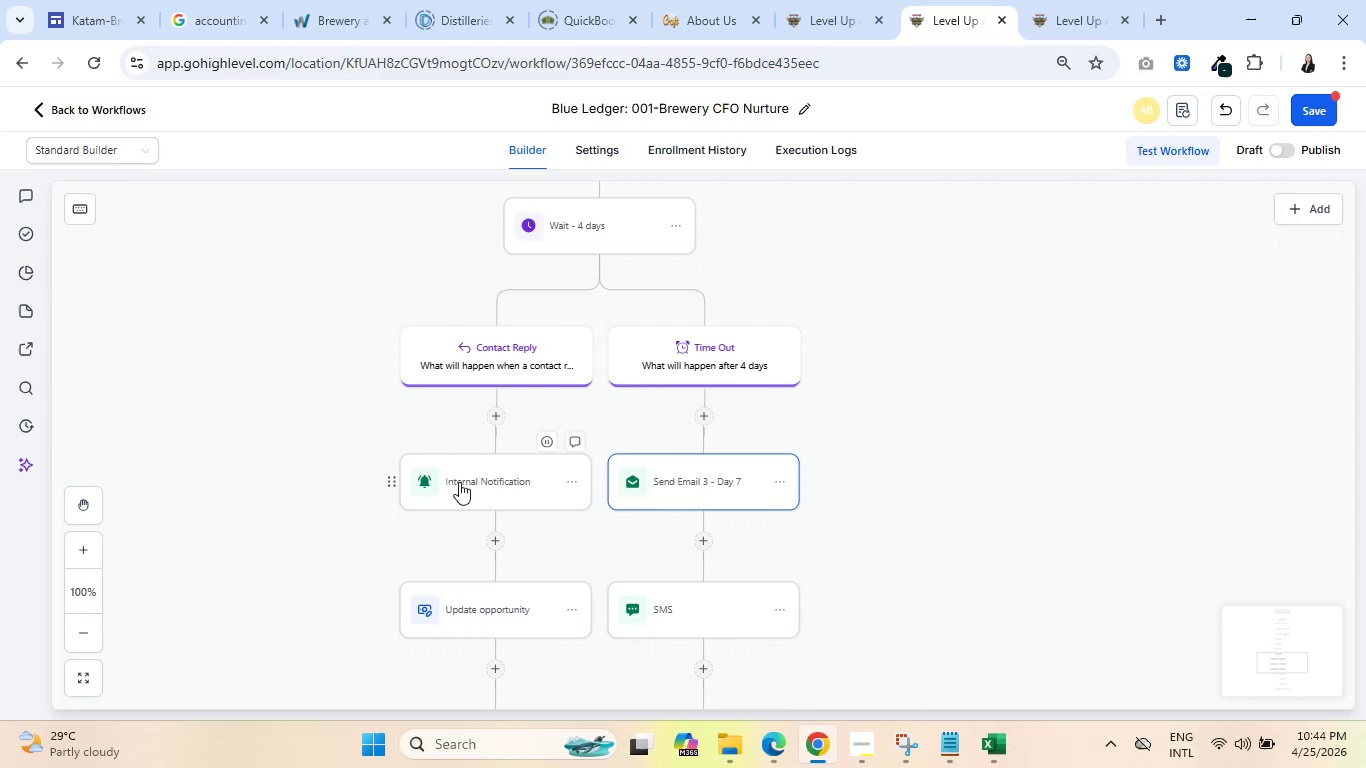 
scroll: coordinate [485, 478], scroll_direction: down, amount: 2.0
 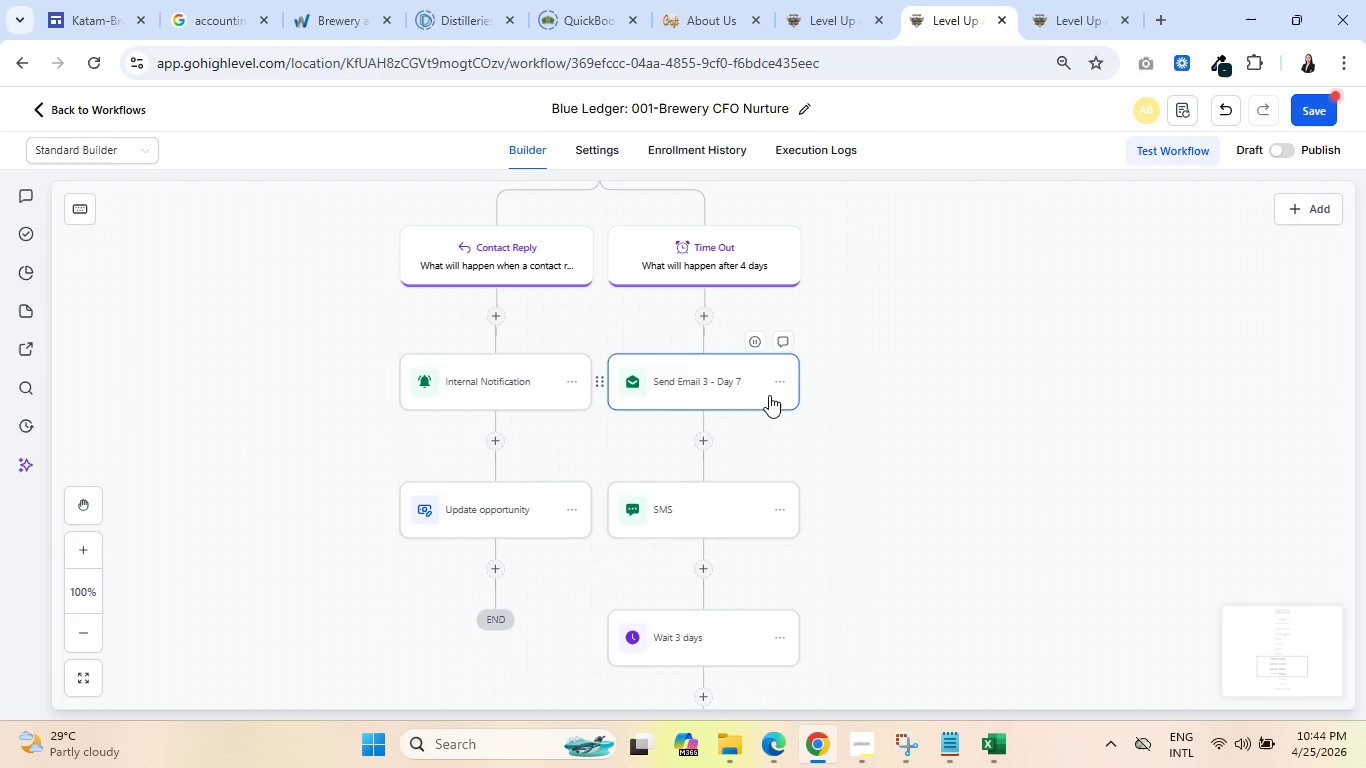 
left_click([470, 522])
 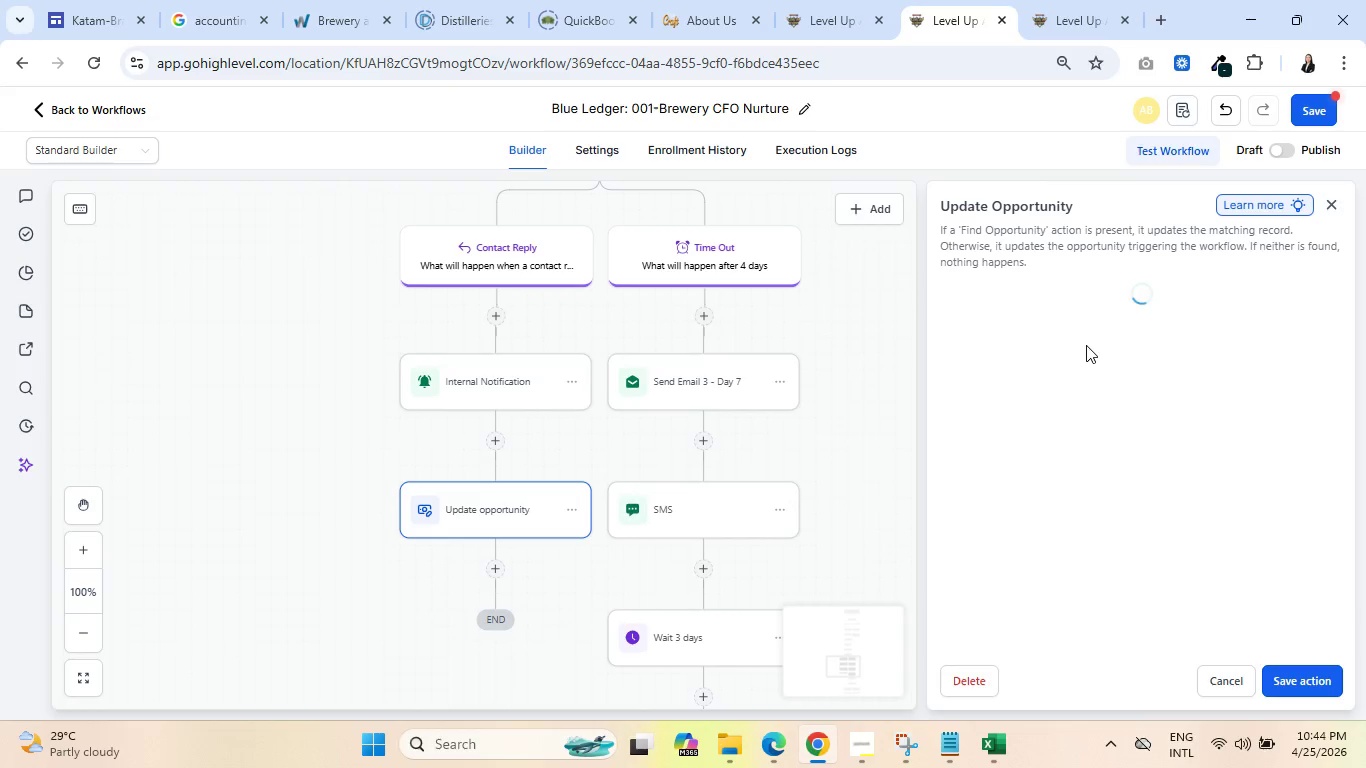 
left_click([1083, 325])
 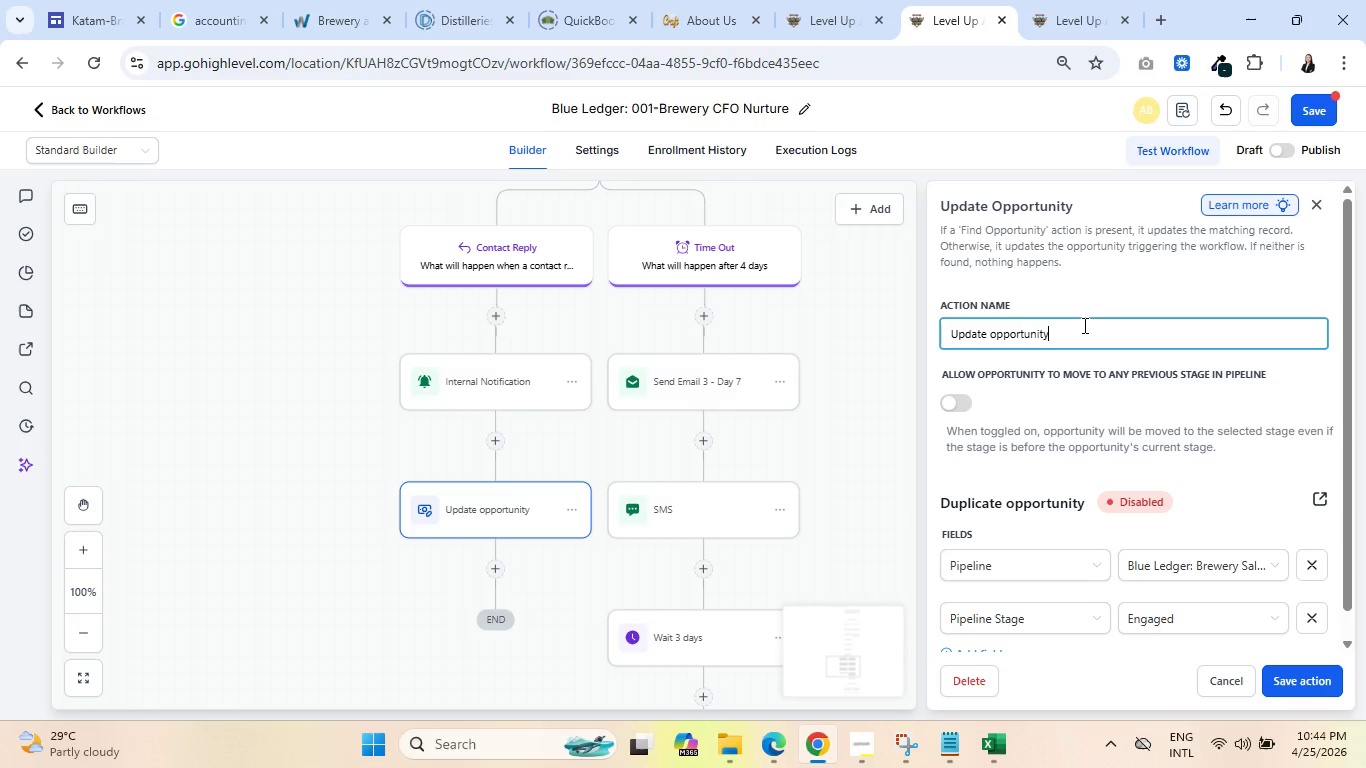 
type( - engaged)
 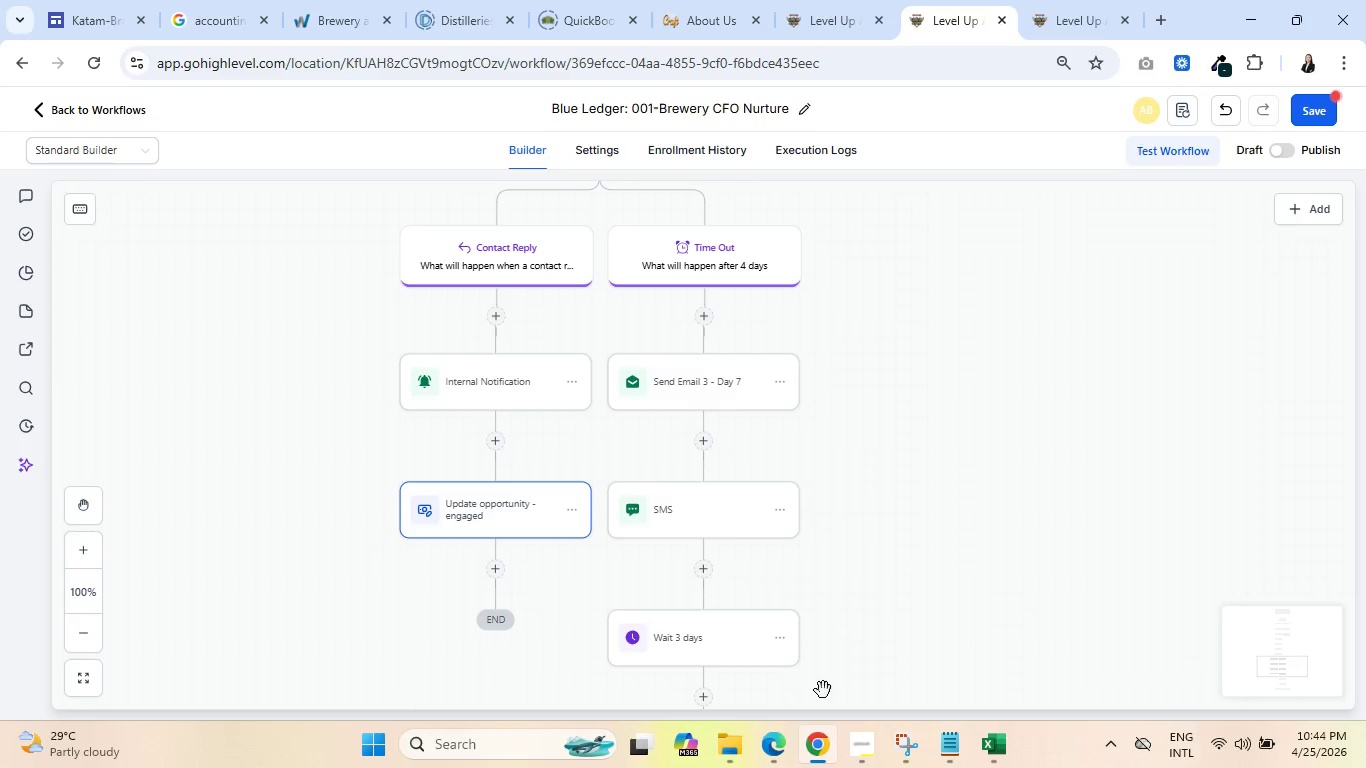 
left_click([864, 746])